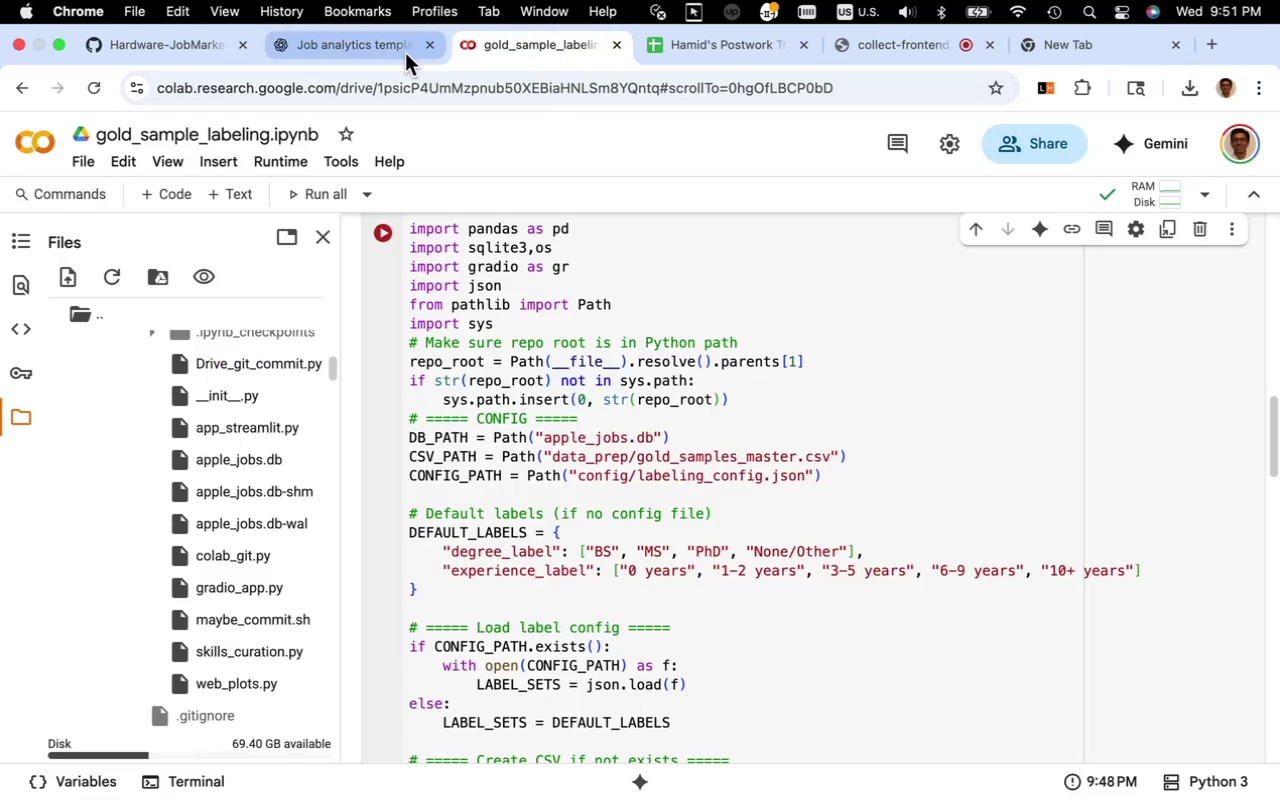 
left_click([389, 55])
 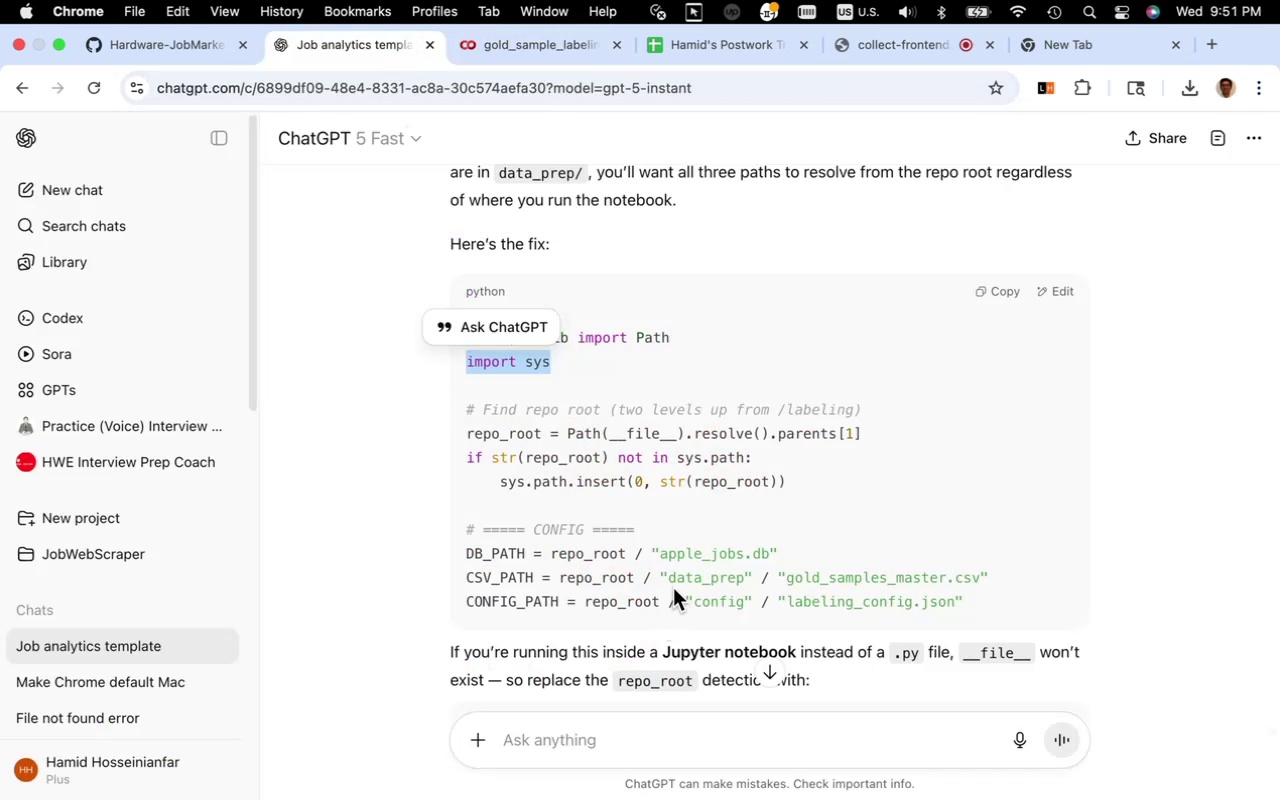 
scroll: coordinate [673, 589], scroll_direction: down, amount: 2.0
 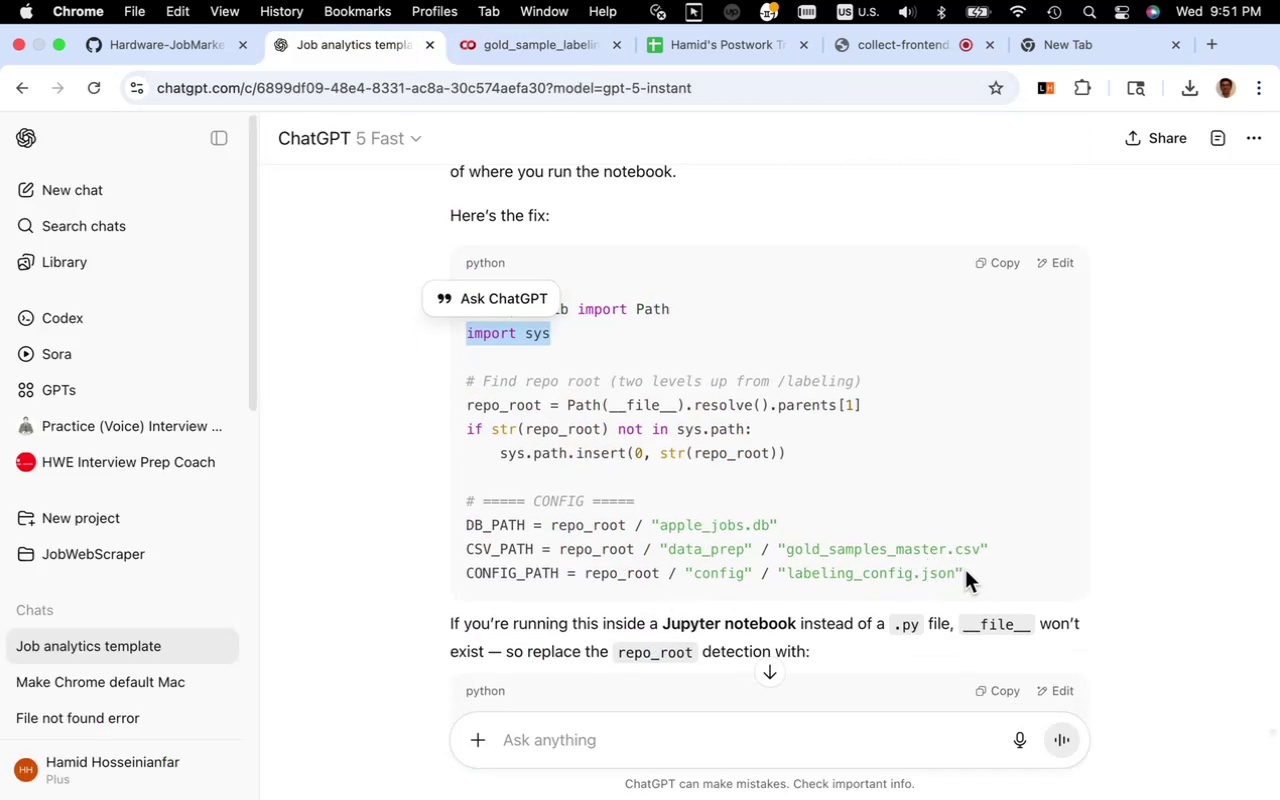 
left_click_drag(start_coordinate=[965, 570], to_coordinate=[456, 503])
 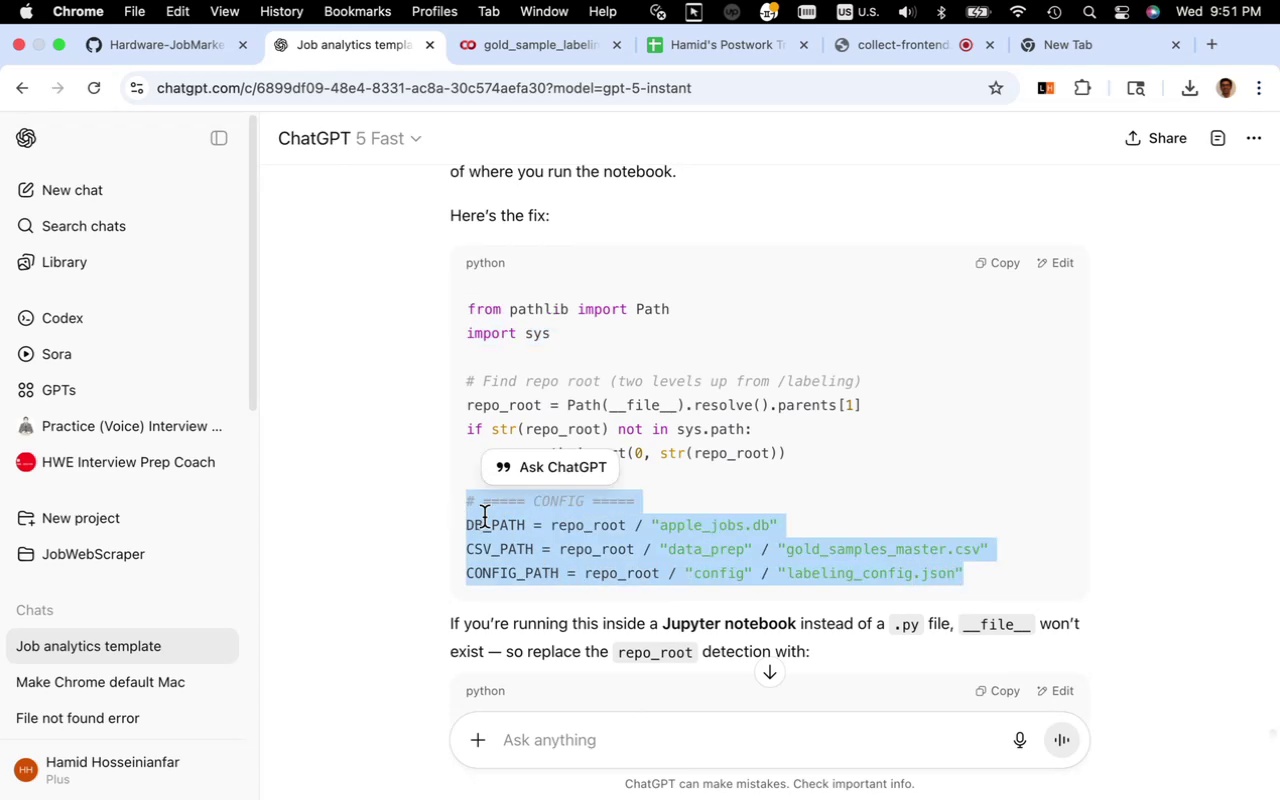 
key(Meta+C)
 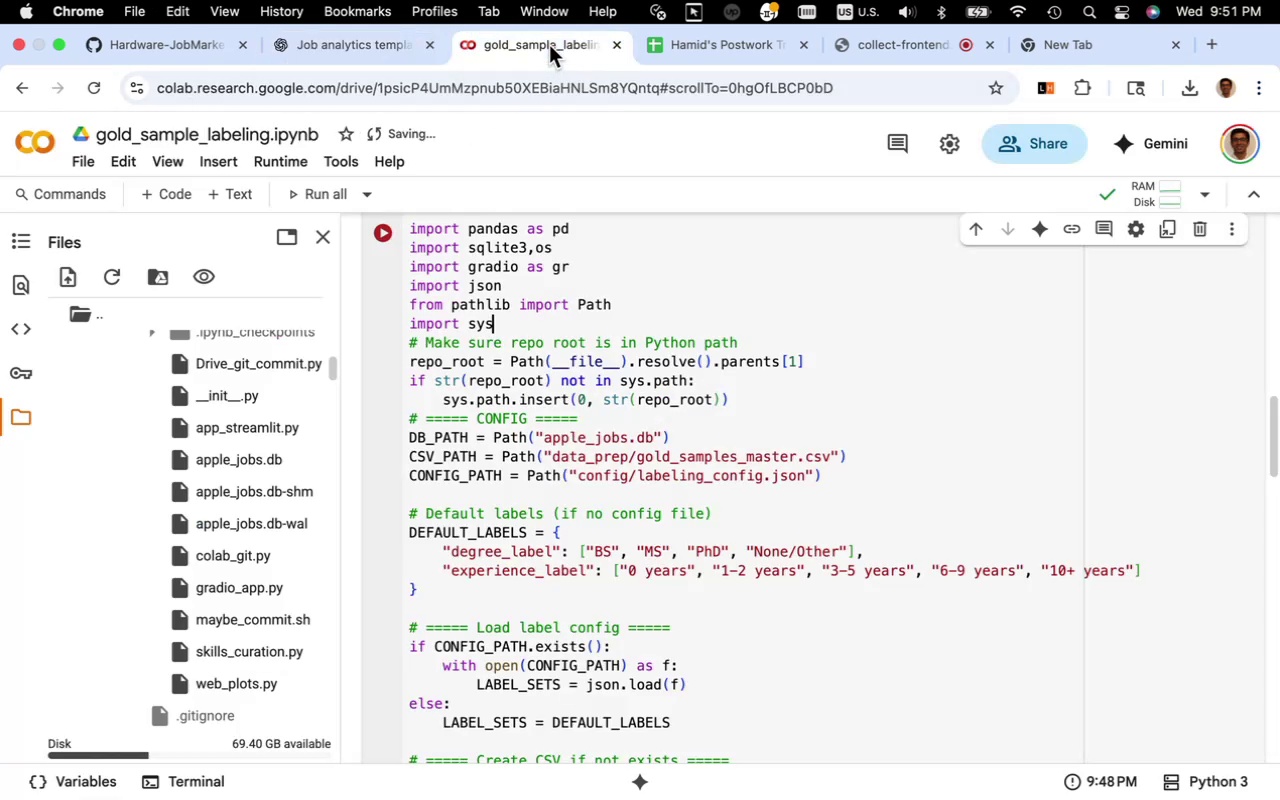 
left_click([549, 45])
 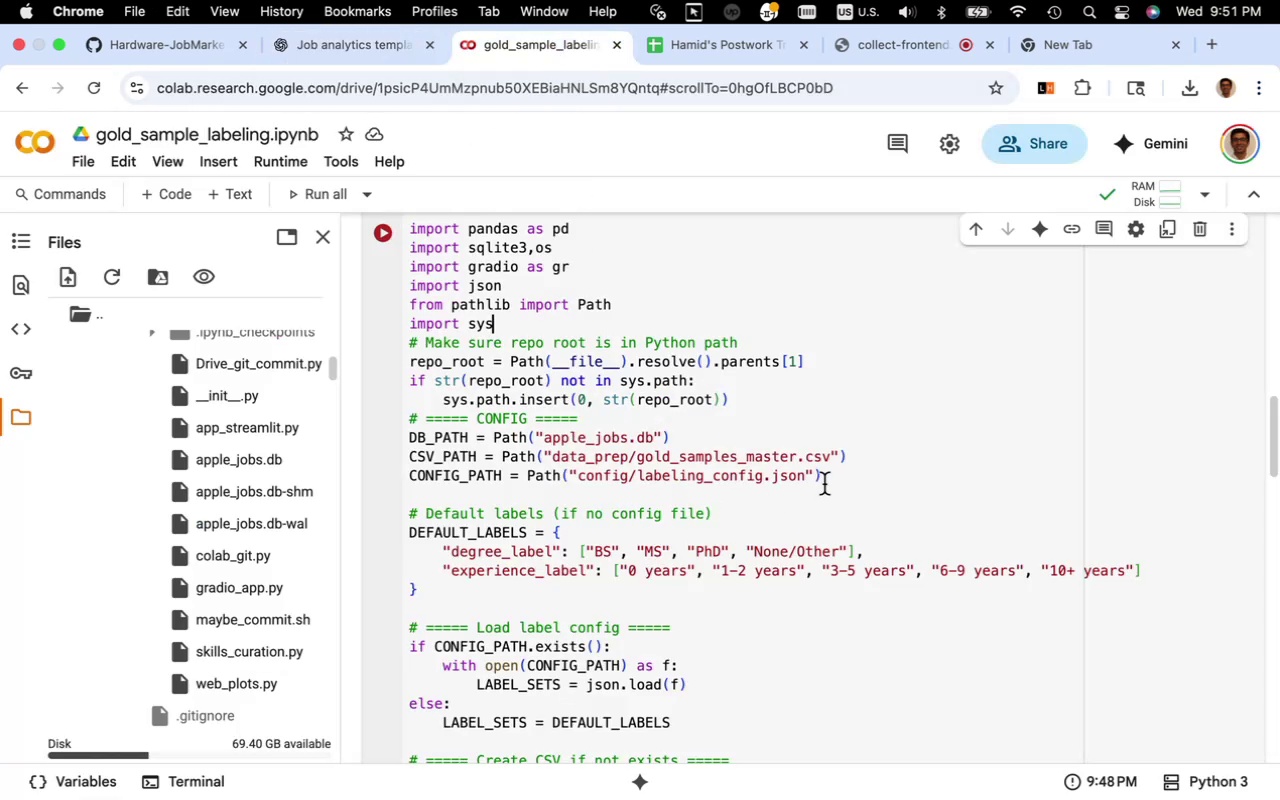 
left_click_drag(start_coordinate=[824, 477], to_coordinate=[388, 431])
 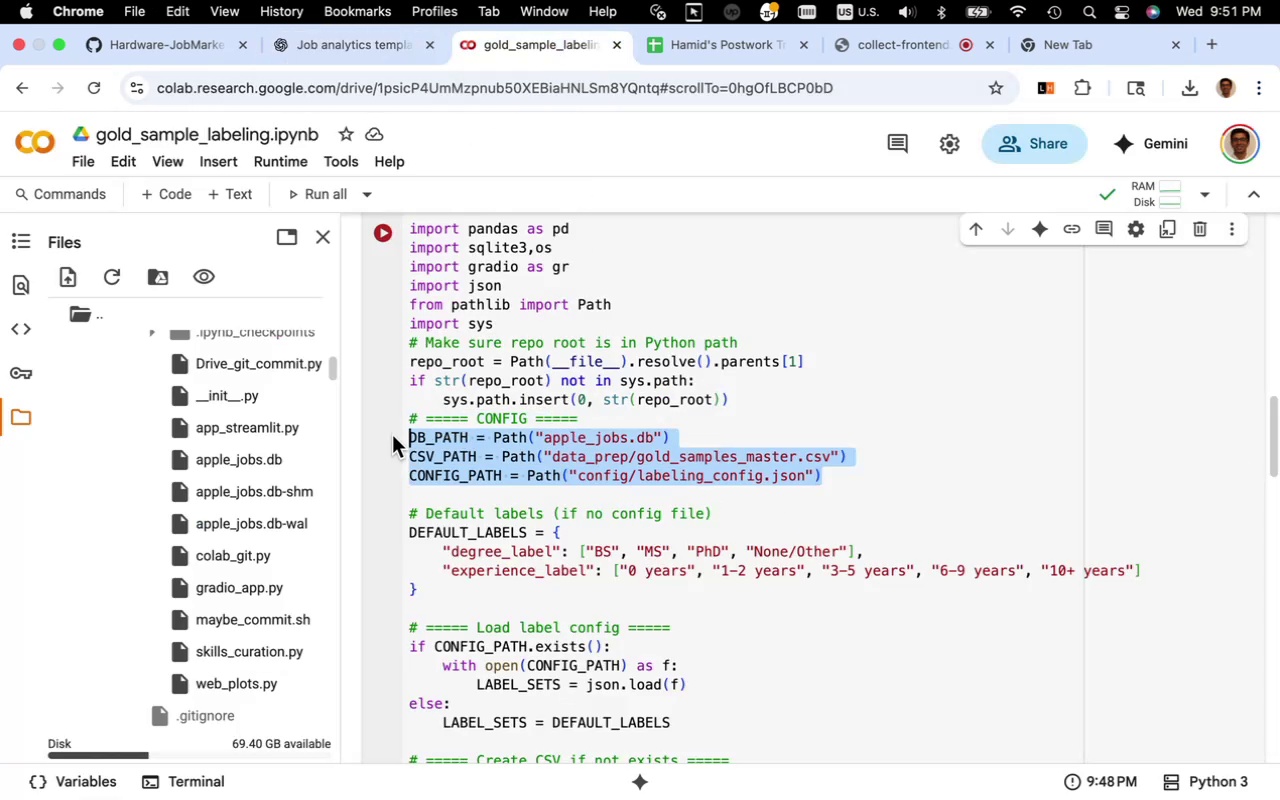 
key(Meta+CommandLeft)
 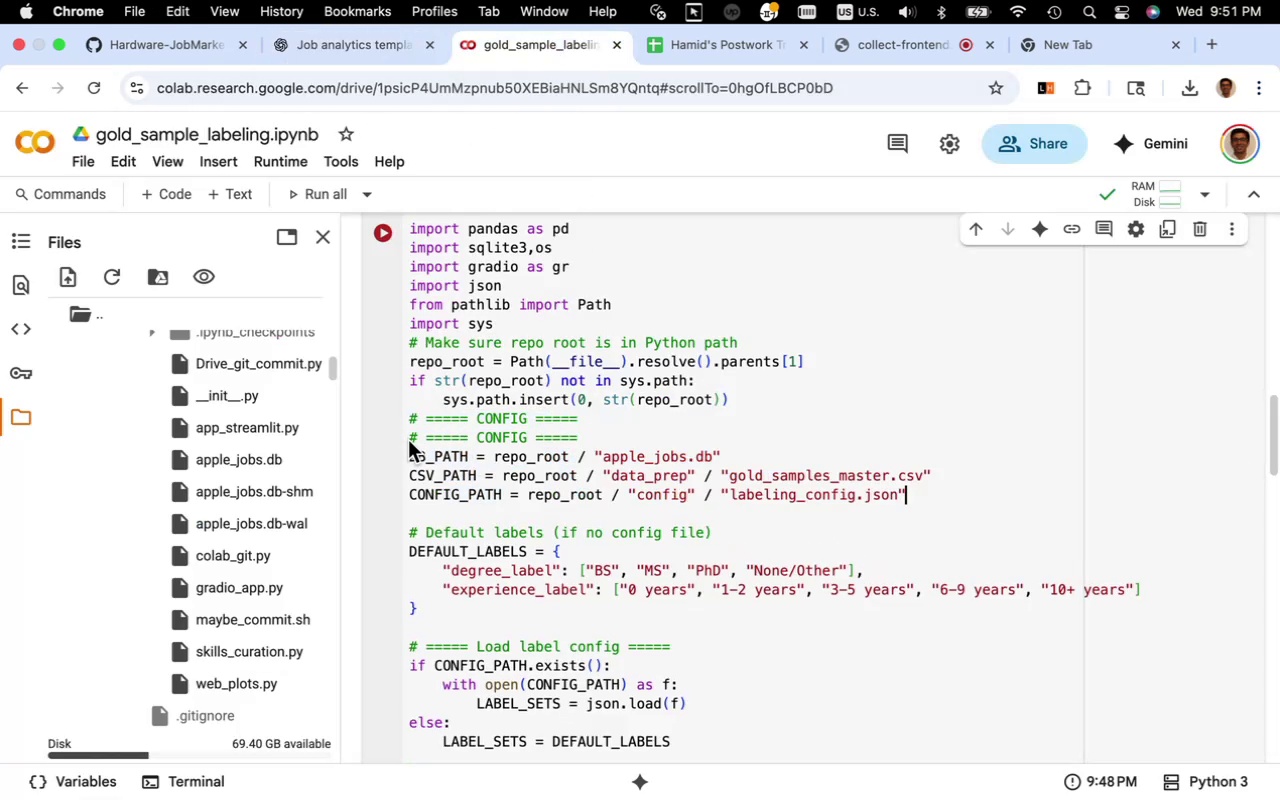 
key(Meta+V)
 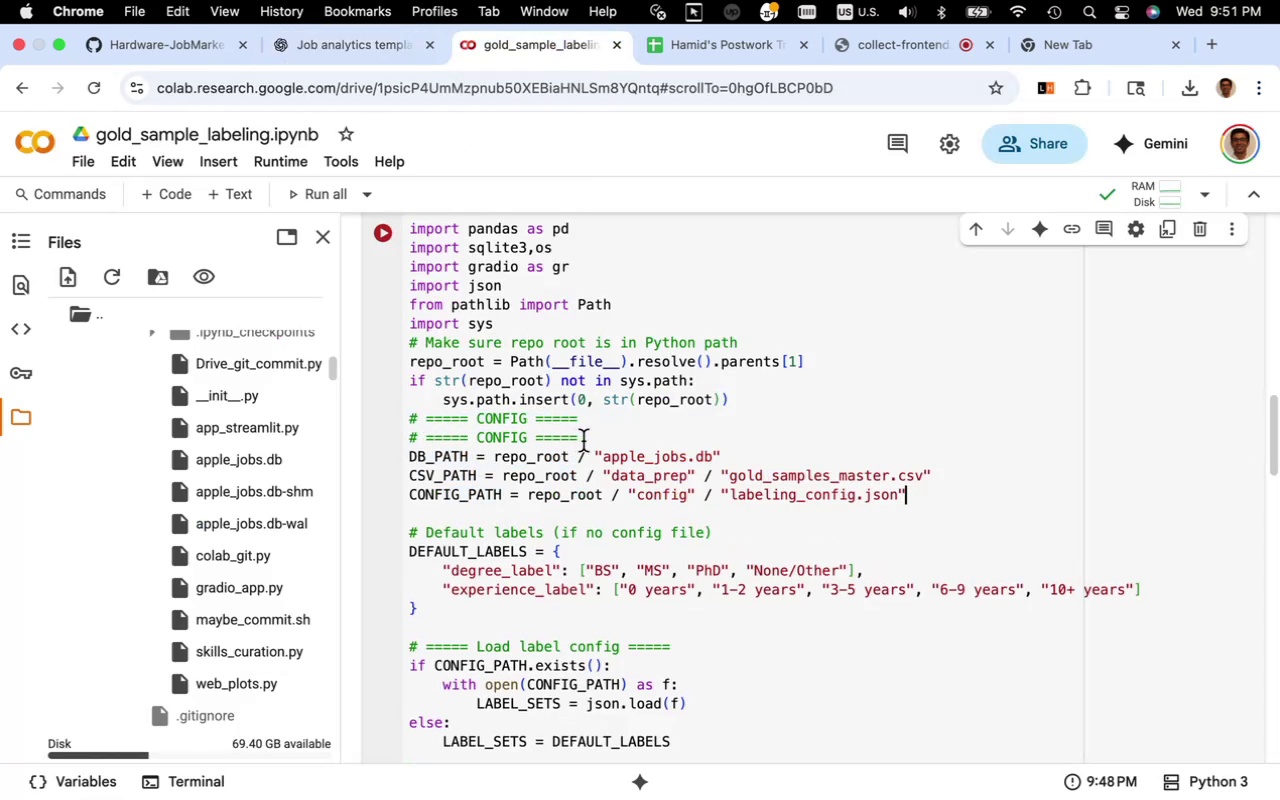 
left_click_drag(start_coordinate=[584, 440], to_coordinate=[380, 434])
 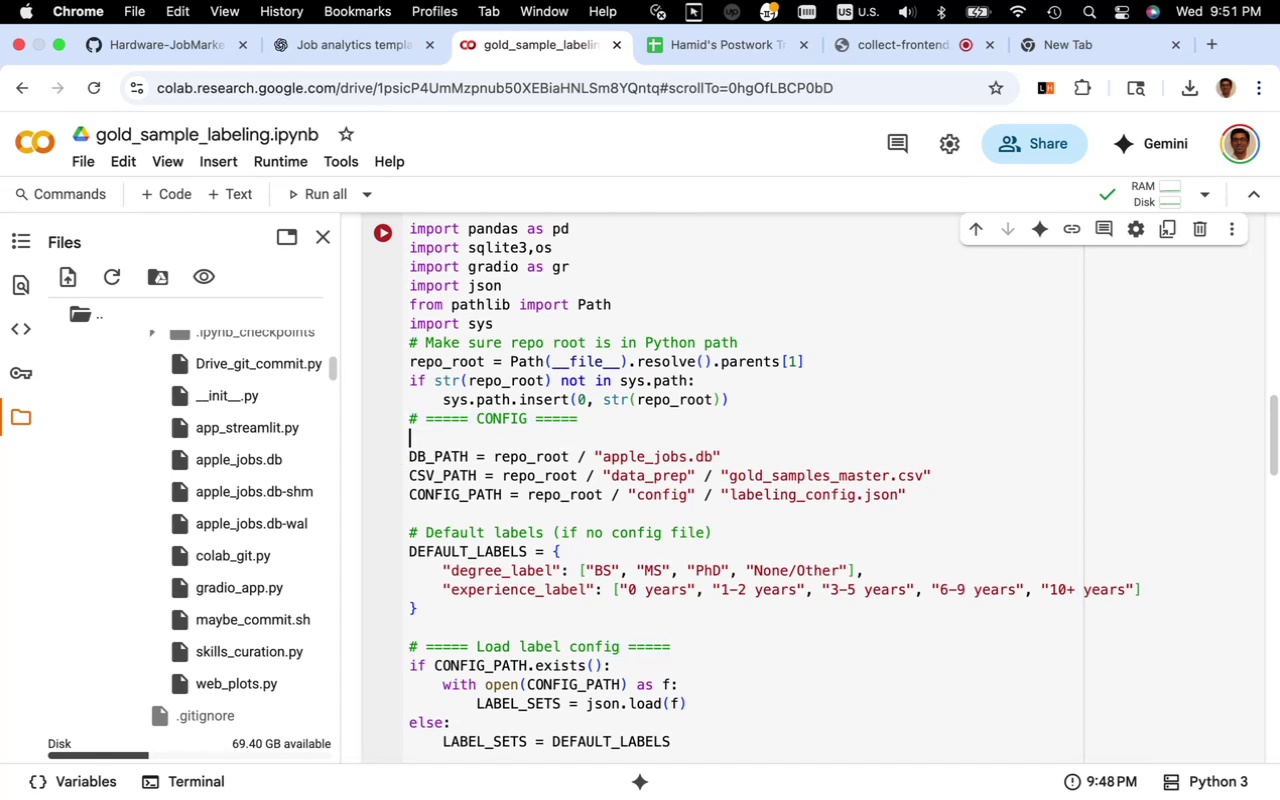 
key(Backspace)
 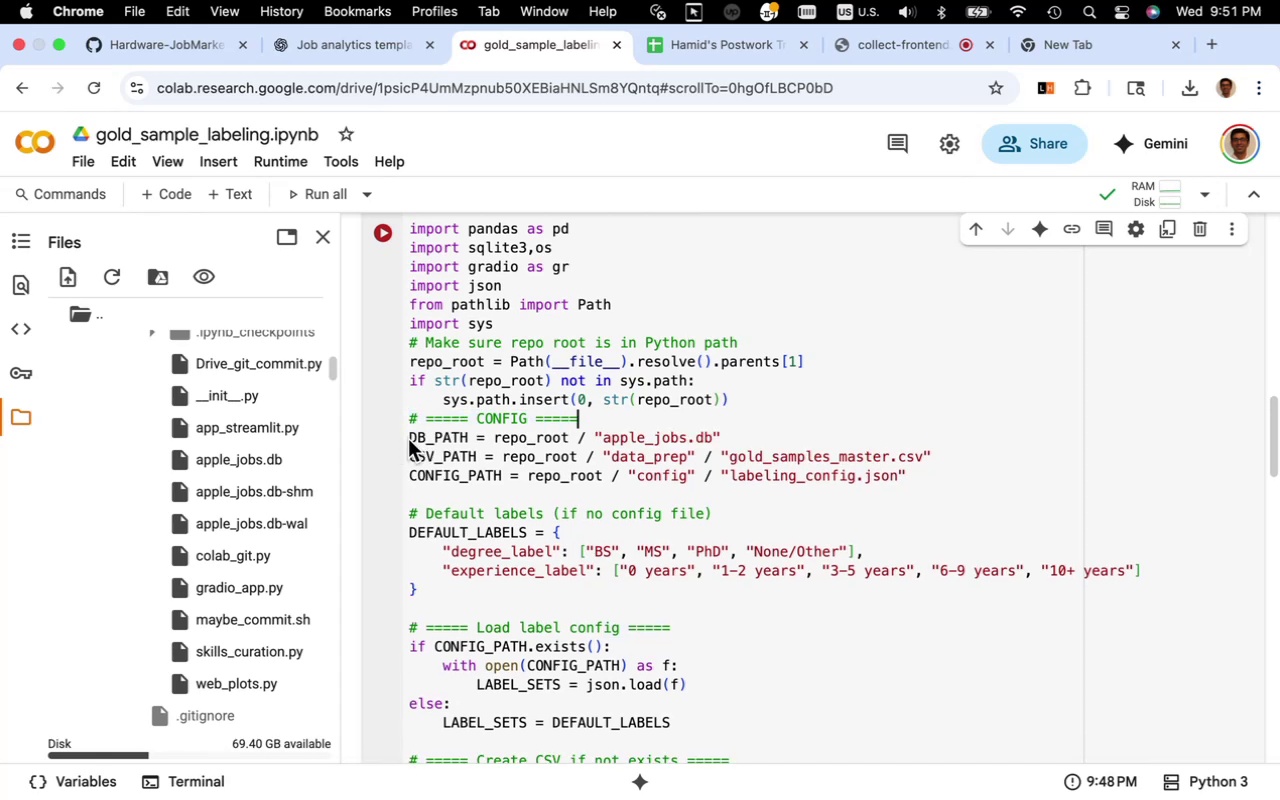 
key(Backspace)
 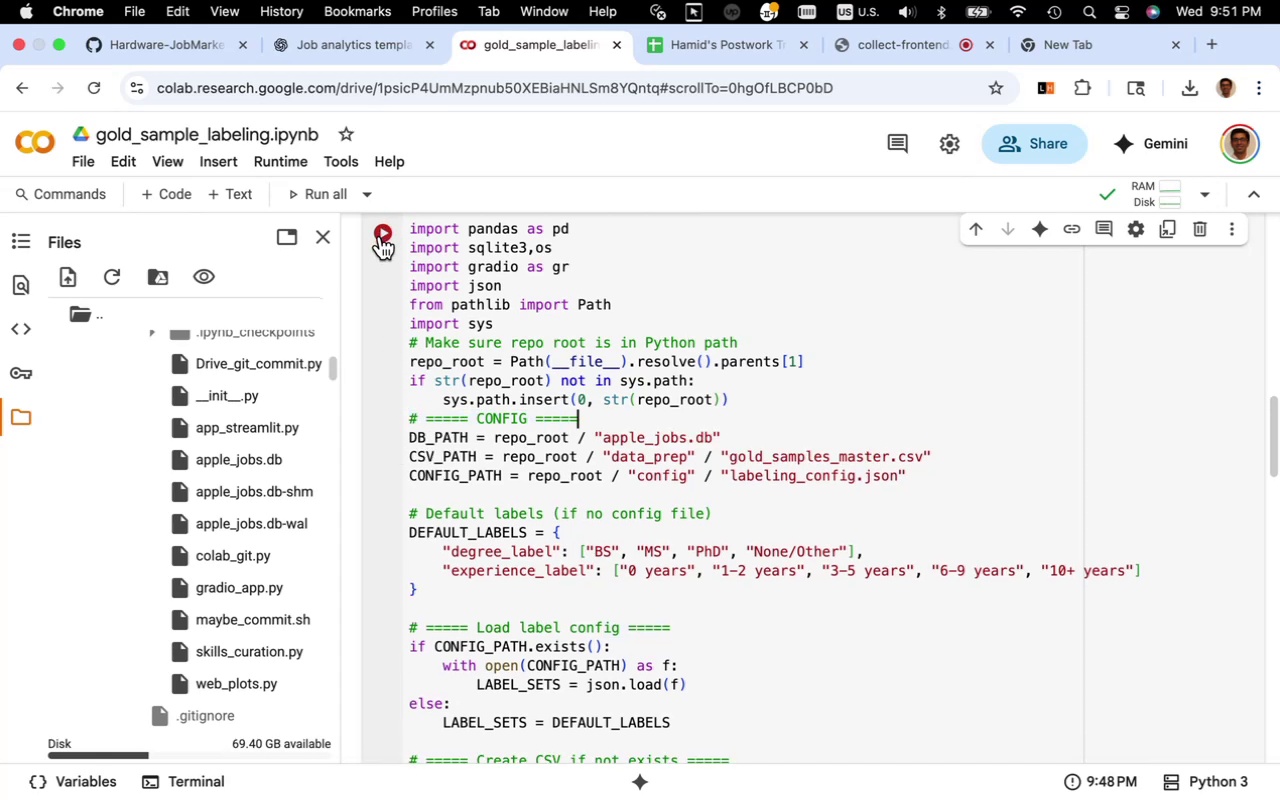 
left_click([380, 236])
 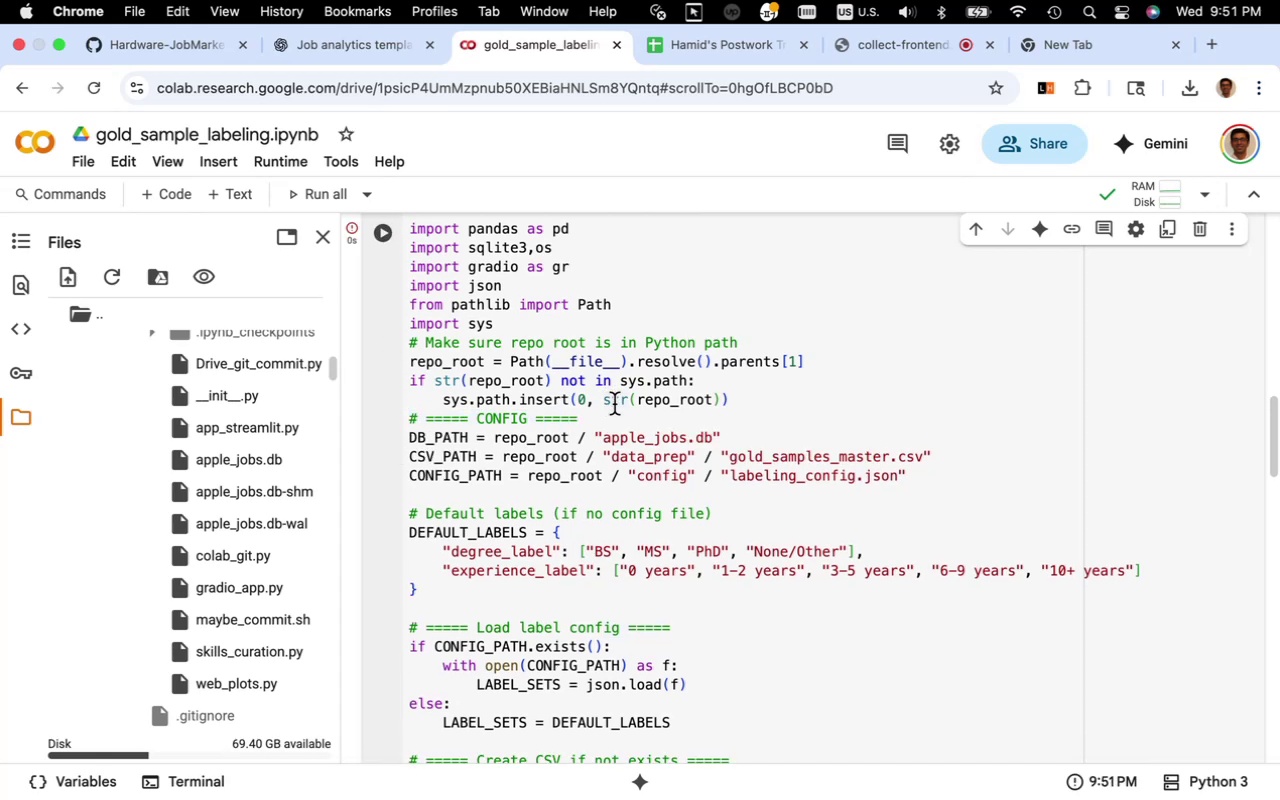 
scroll: coordinate [614, 404], scroll_direction: down, amount: 7.0
 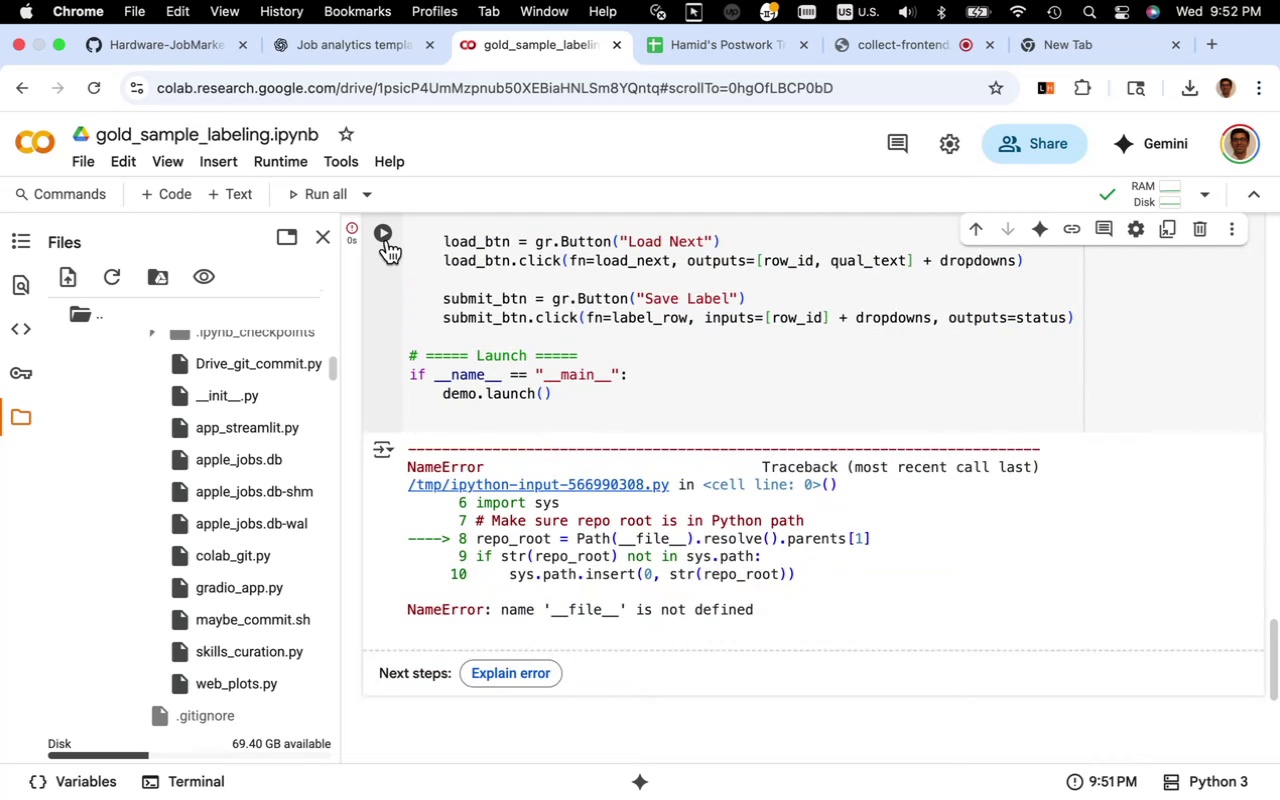 
left_click([385, 237])
 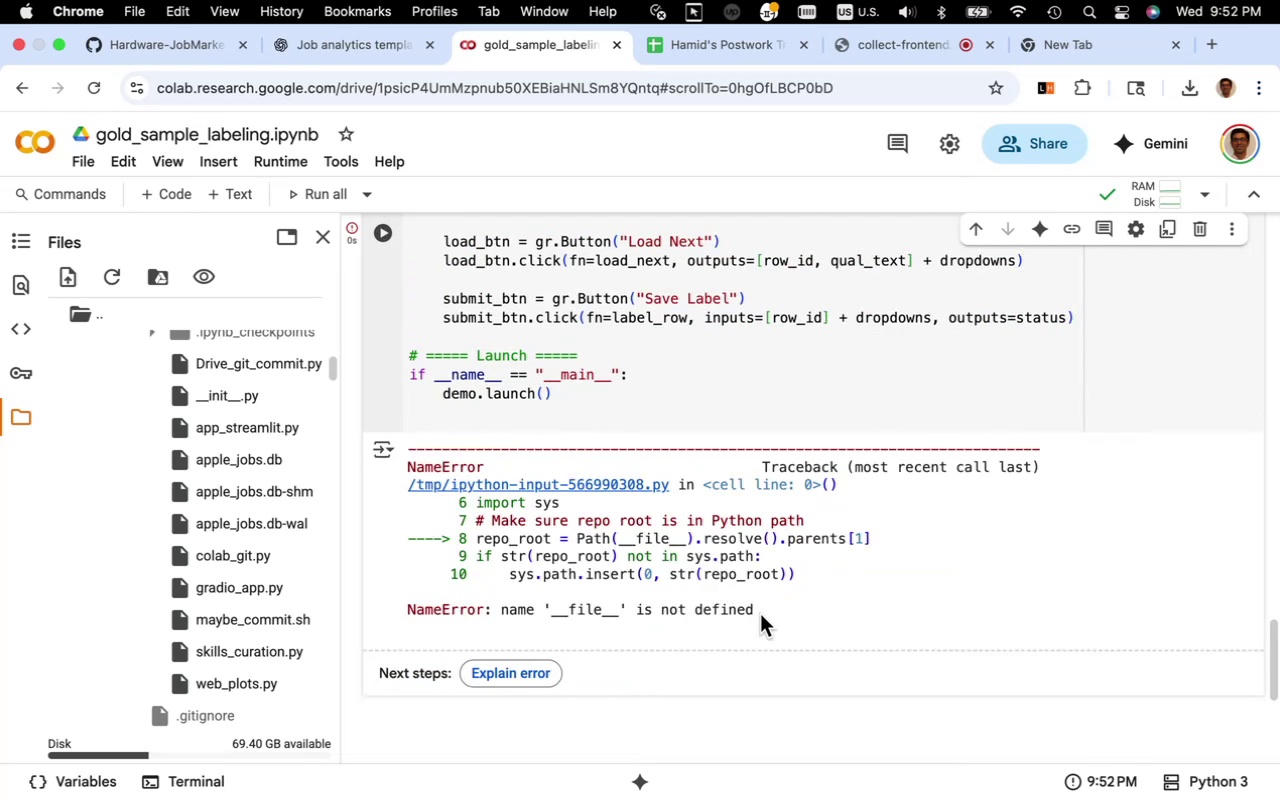 
left_click_drag(start_coordinate=[754, 610], to_coordinate=[402, 468])
 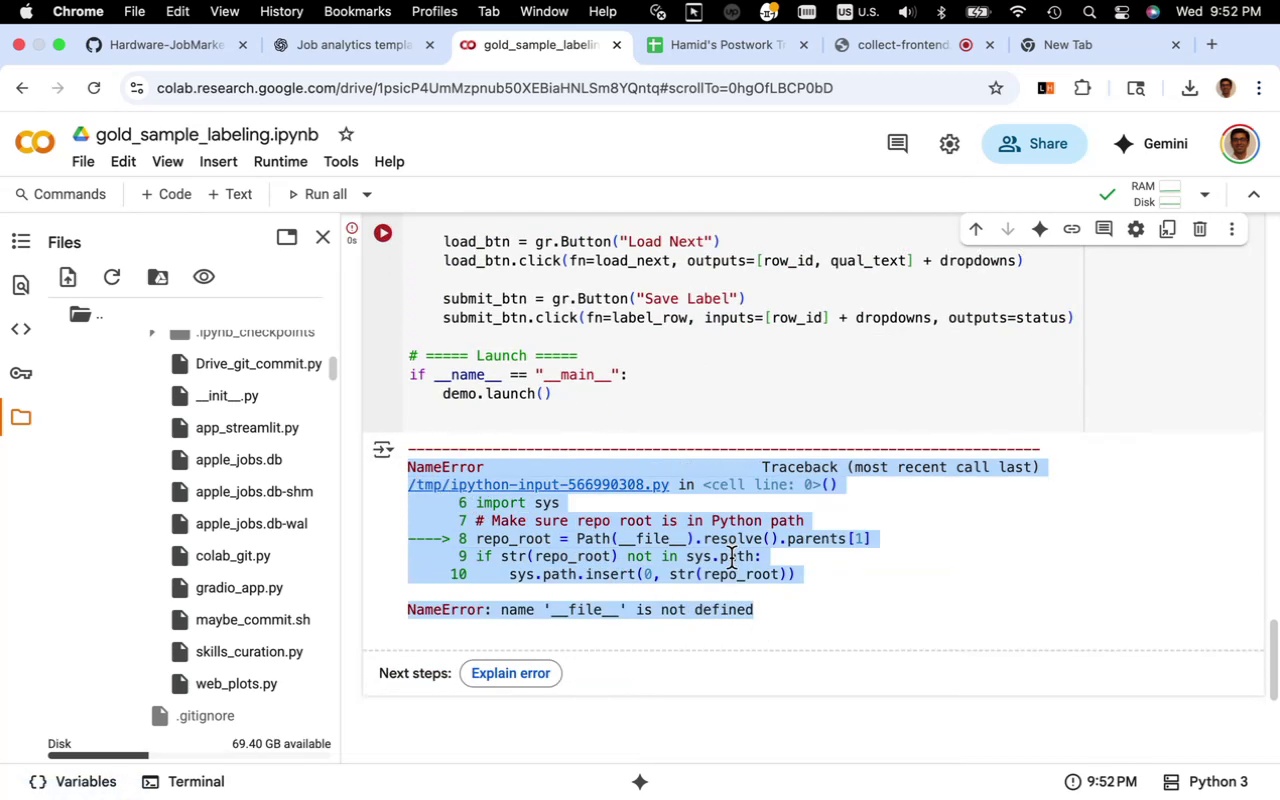 
key(Meta+C)
 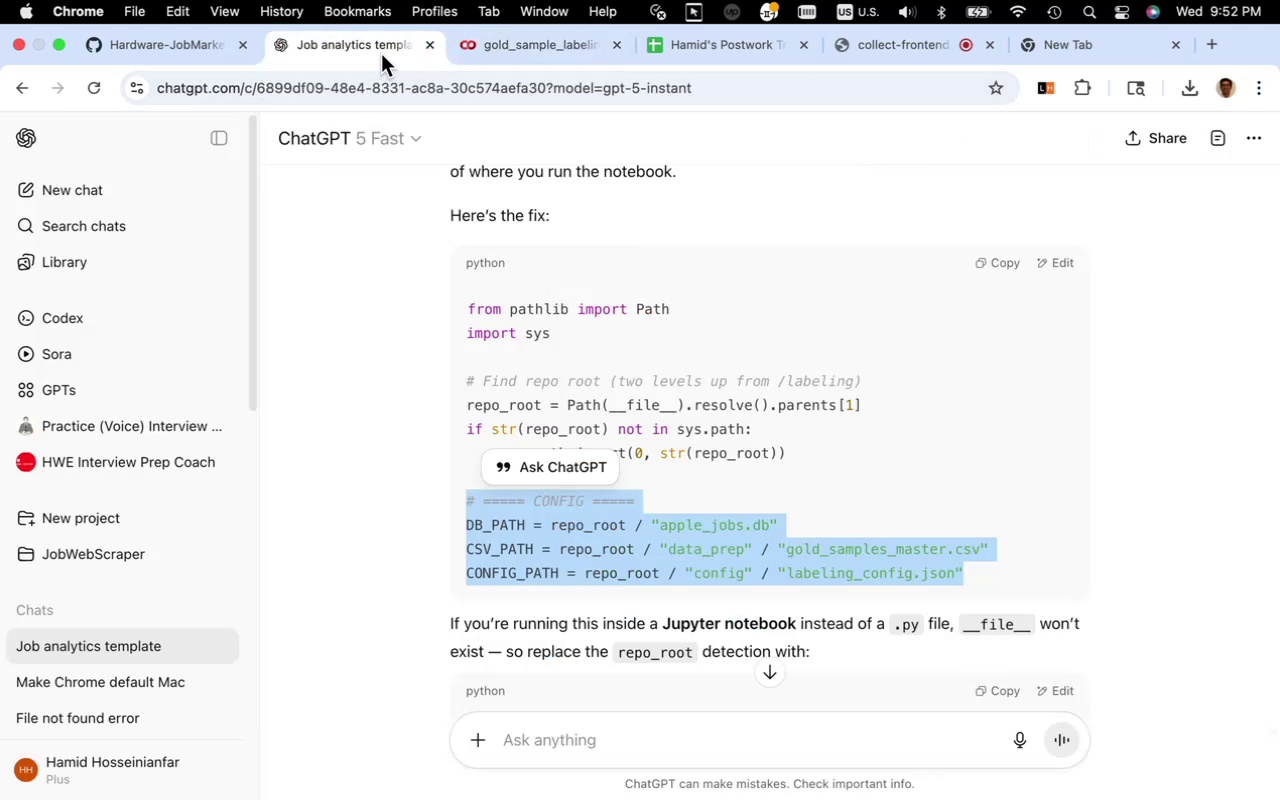 
scroll: coordinate [976, 465], scroll_direction: down, amount: 8.0
 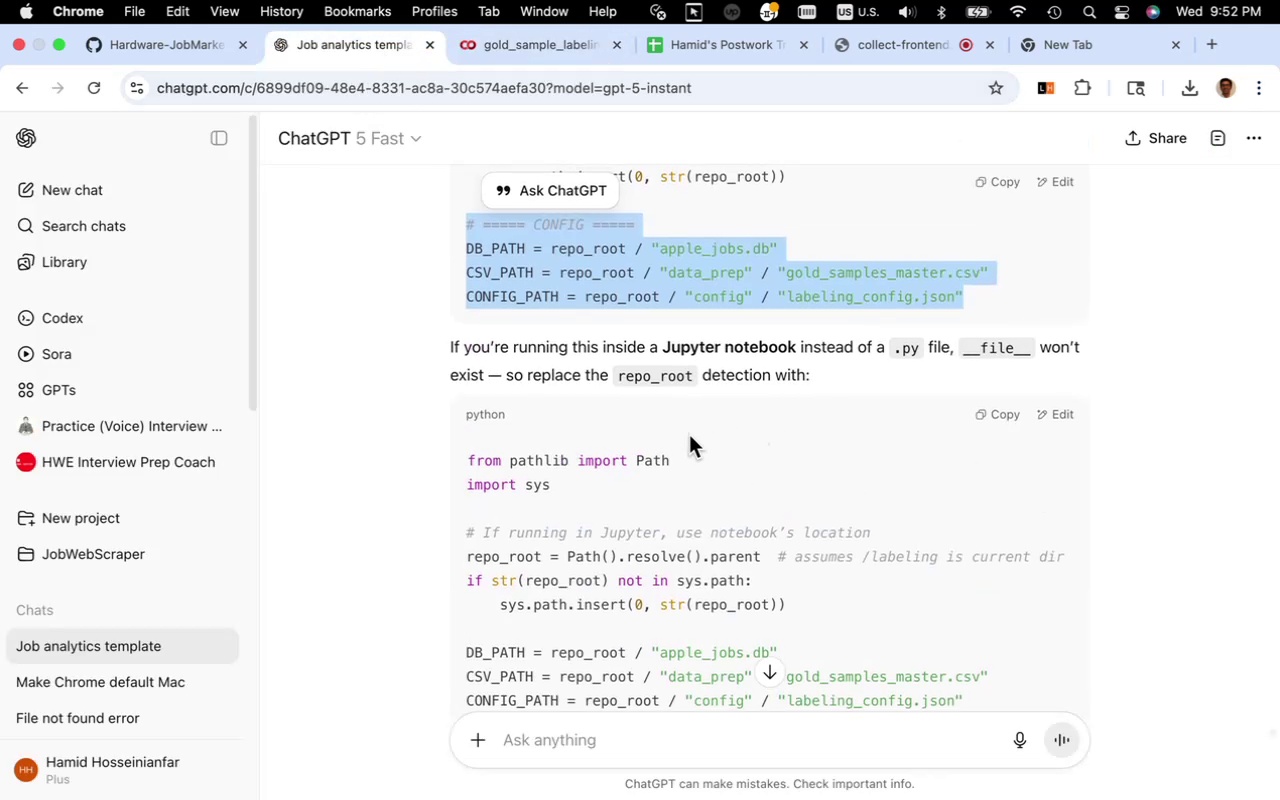 
wait(7.57)
 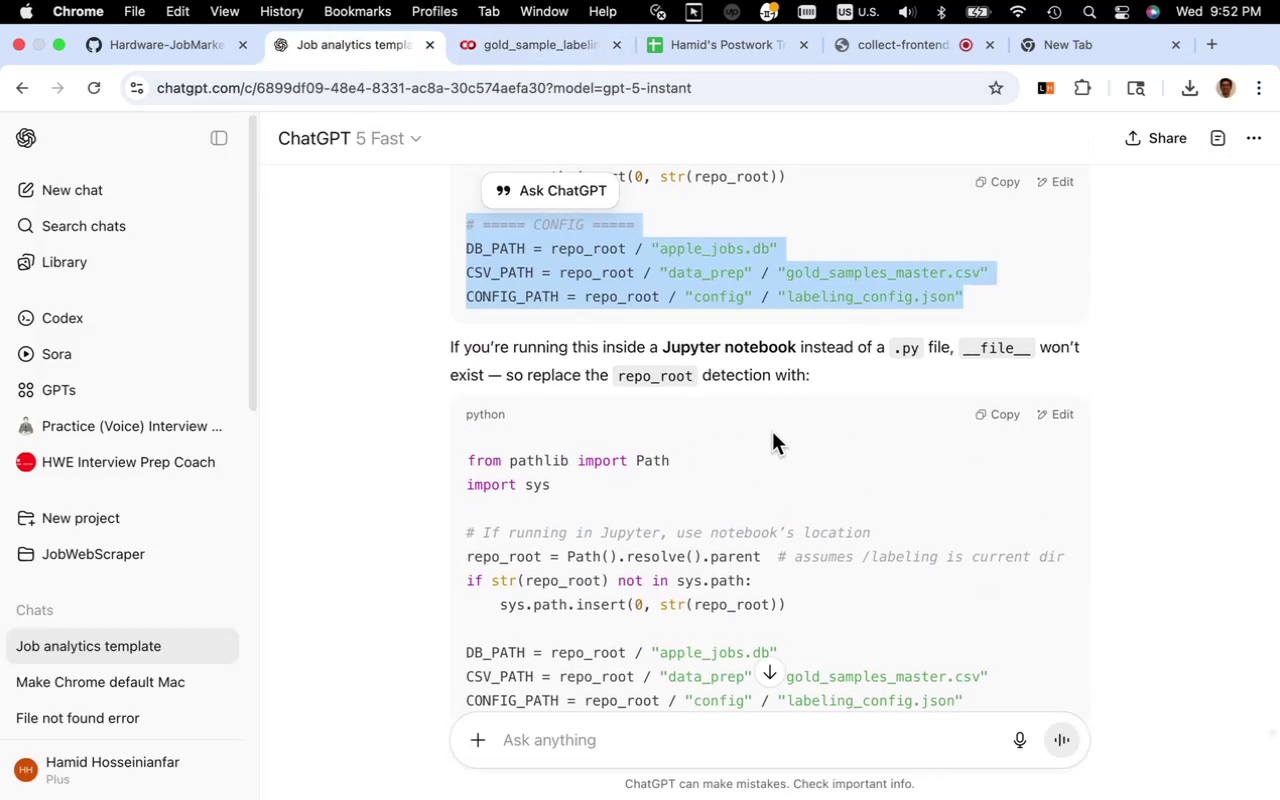 
scroll: coordinate [638, 425], scroll_direction: down, amount: 9.0
 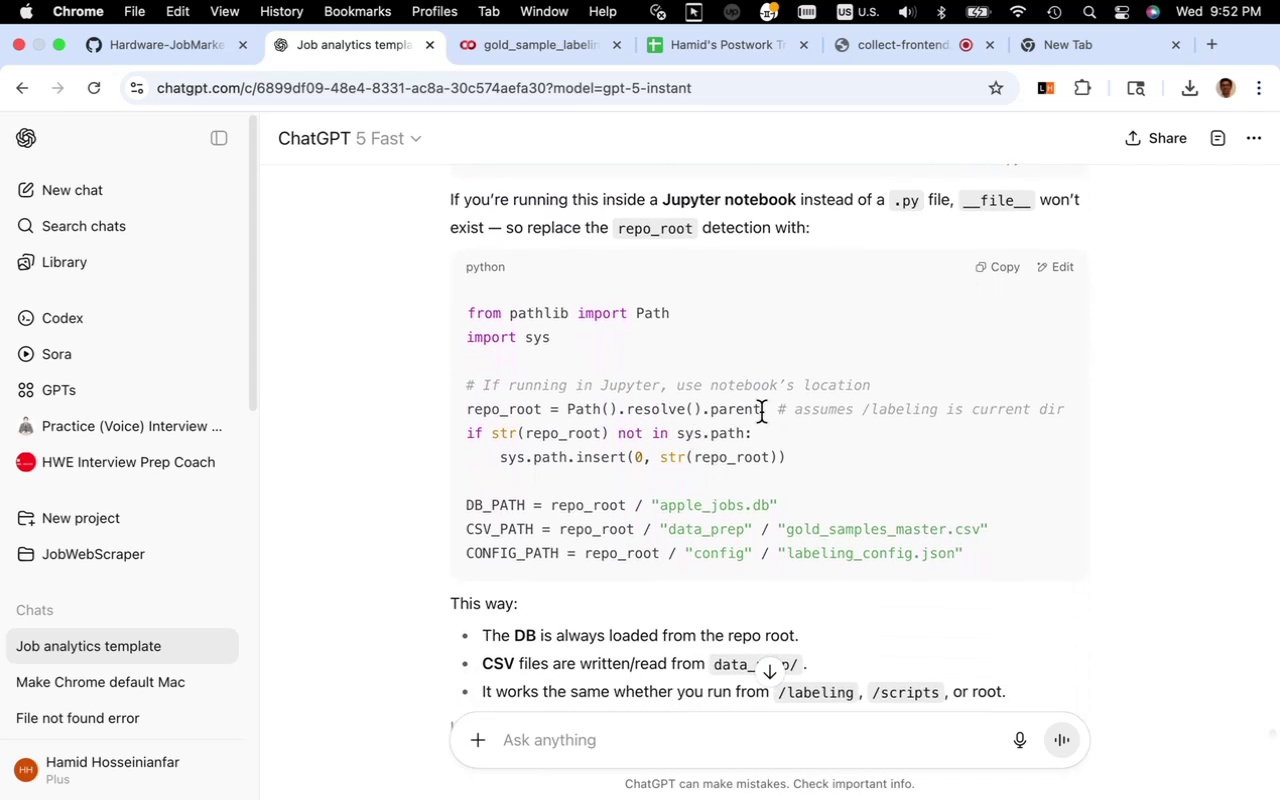 
left_click_drag(start_coordinate=[761, 412], to_coordinate=[468, 417])
 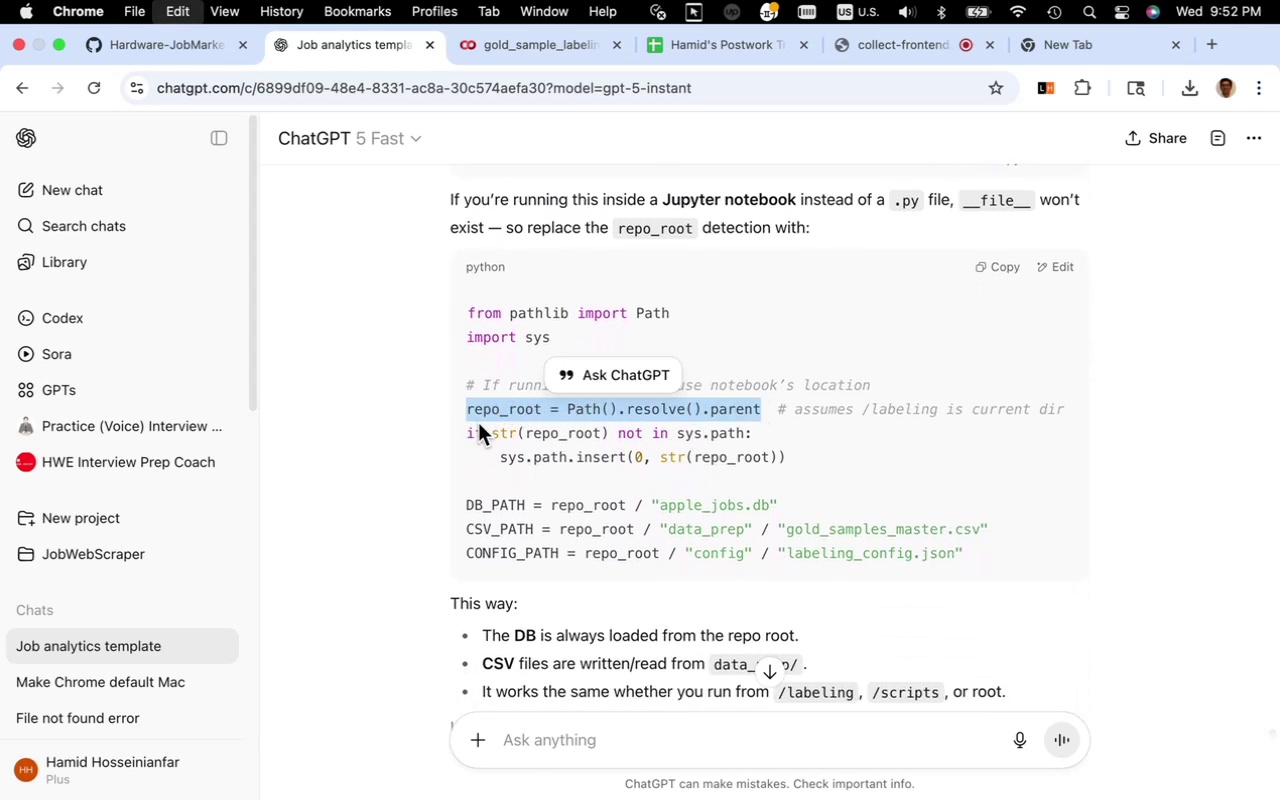 
key(Meta+C)
 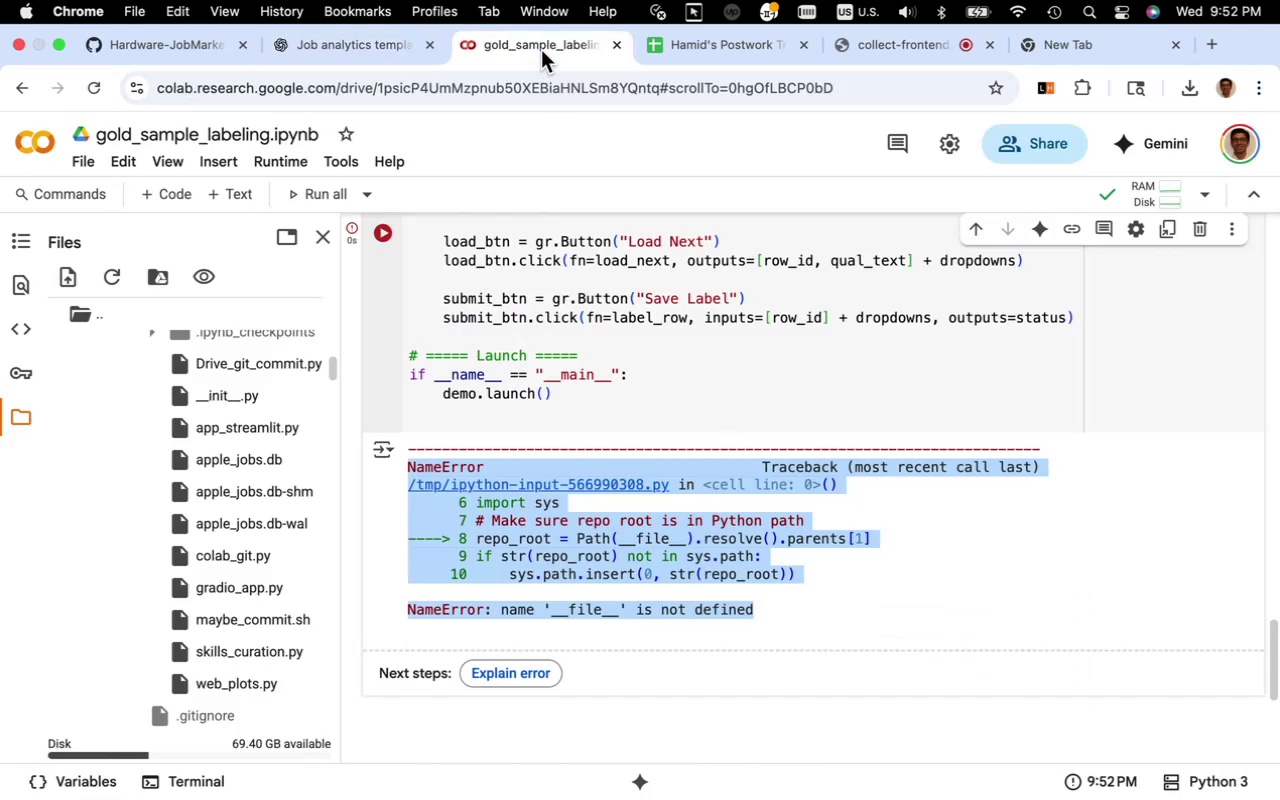 
left_click([541, 50])
 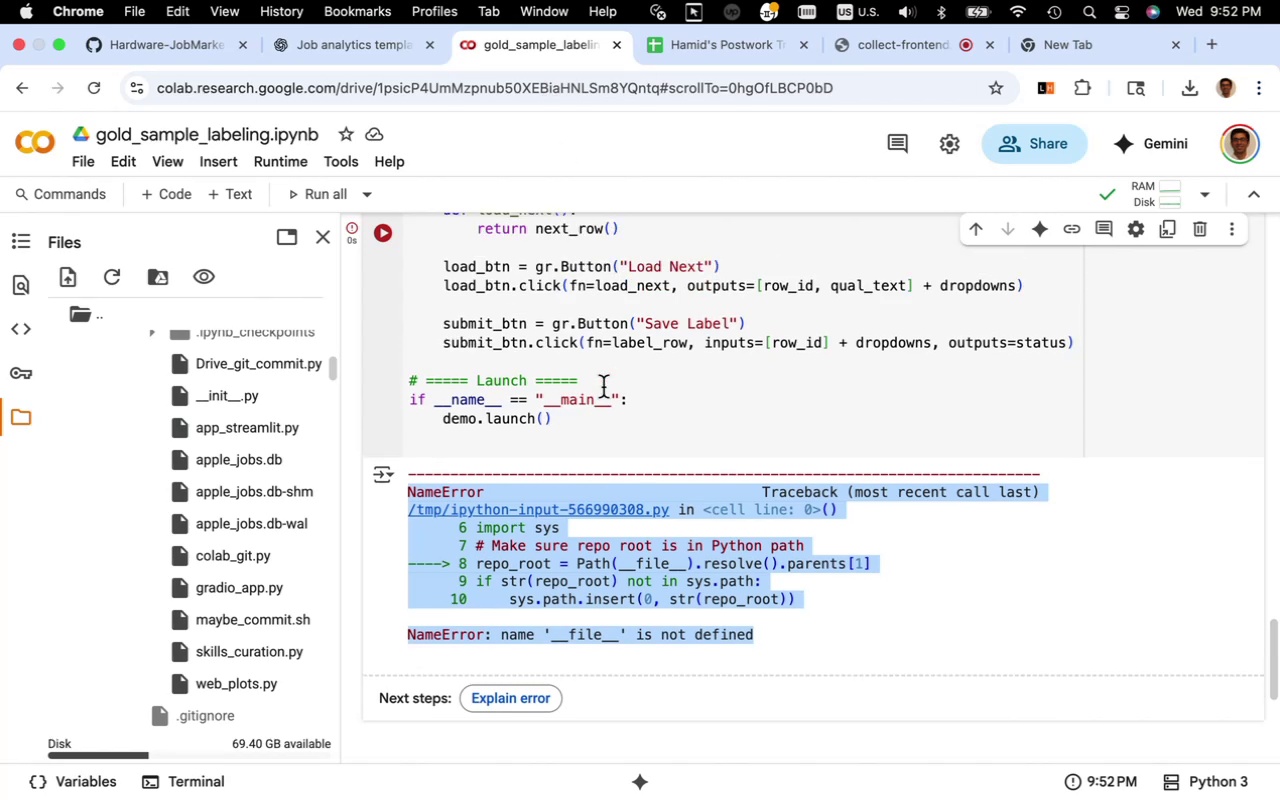 
scroll: coordinate [599, 395], scroll_direction: up, amount: 39.0
 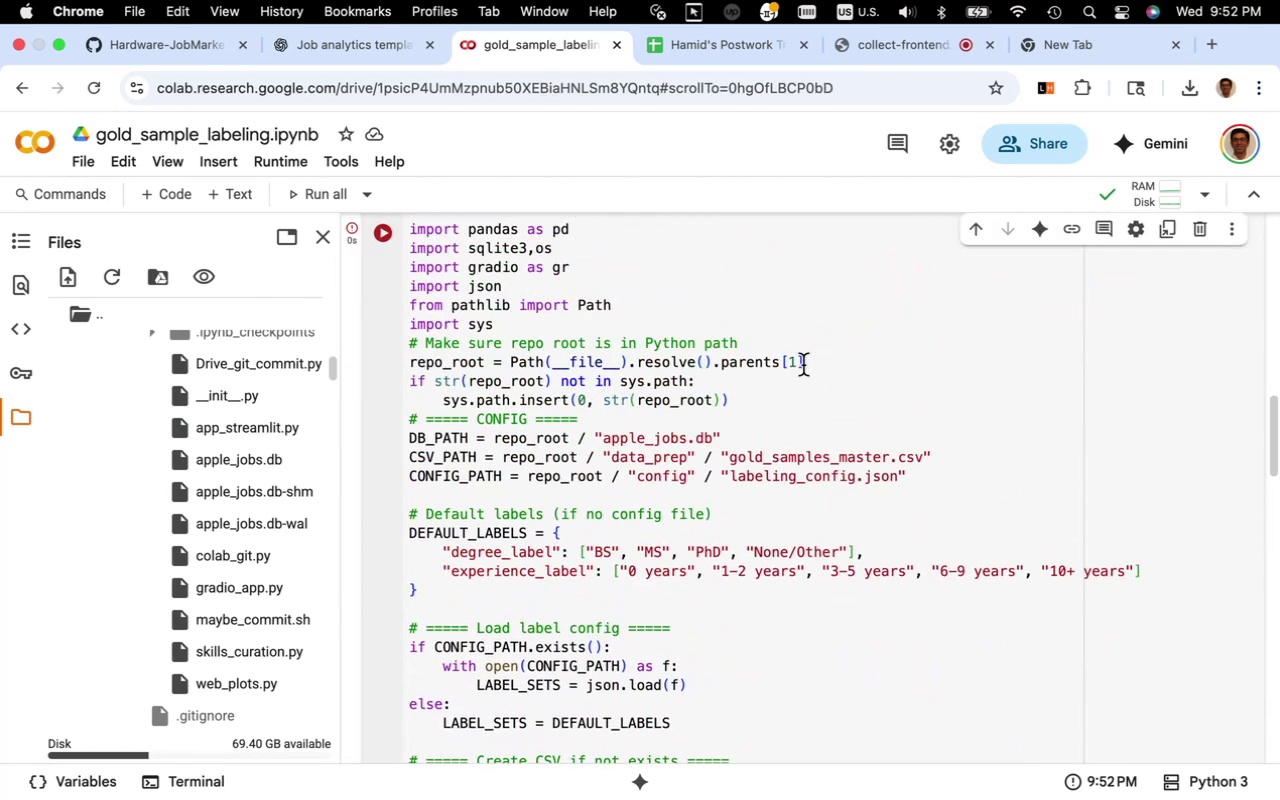 
left_click_drag(start_coordinate=[804, 365], to_coordinate=[406, 364])
 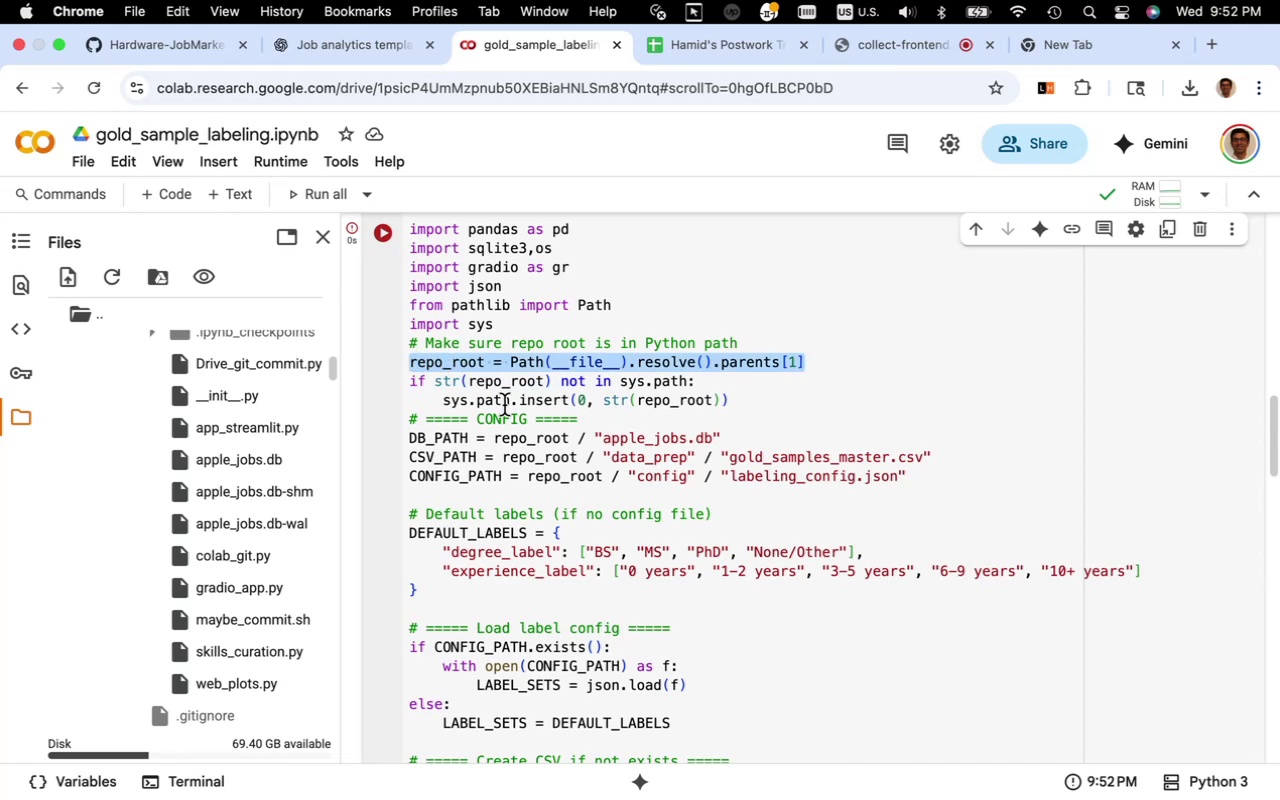 
key(Meta+V)
 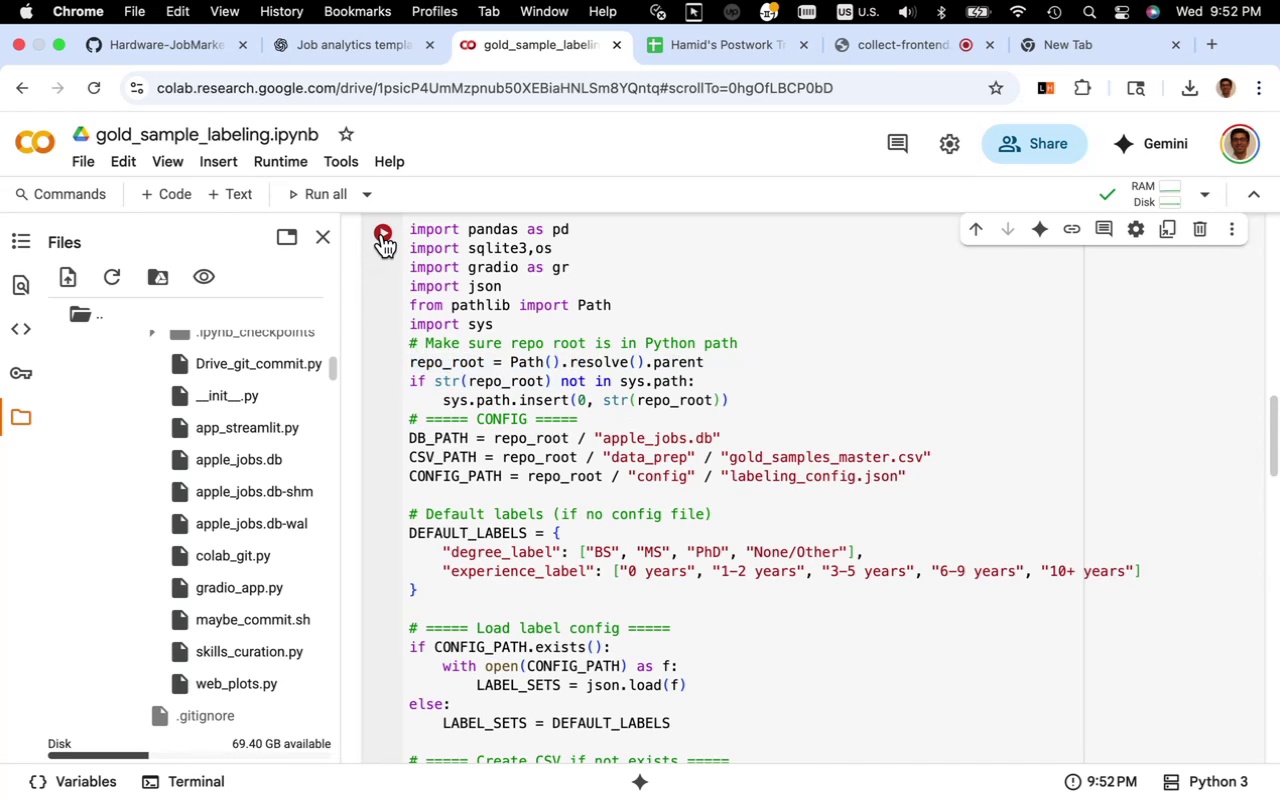 
left_click([382, 234])
 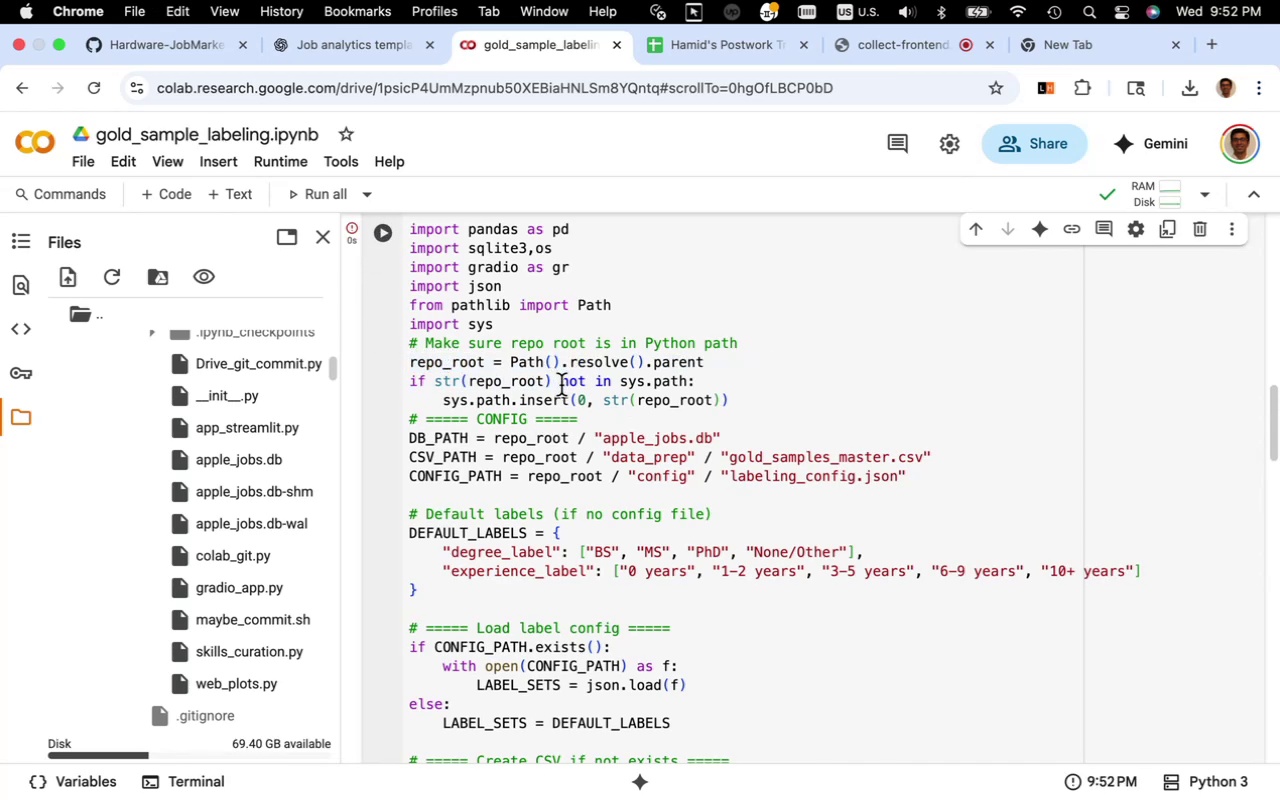 
scroll: coordinate [584, 393], scroll_direction: down, amount: 12.0
 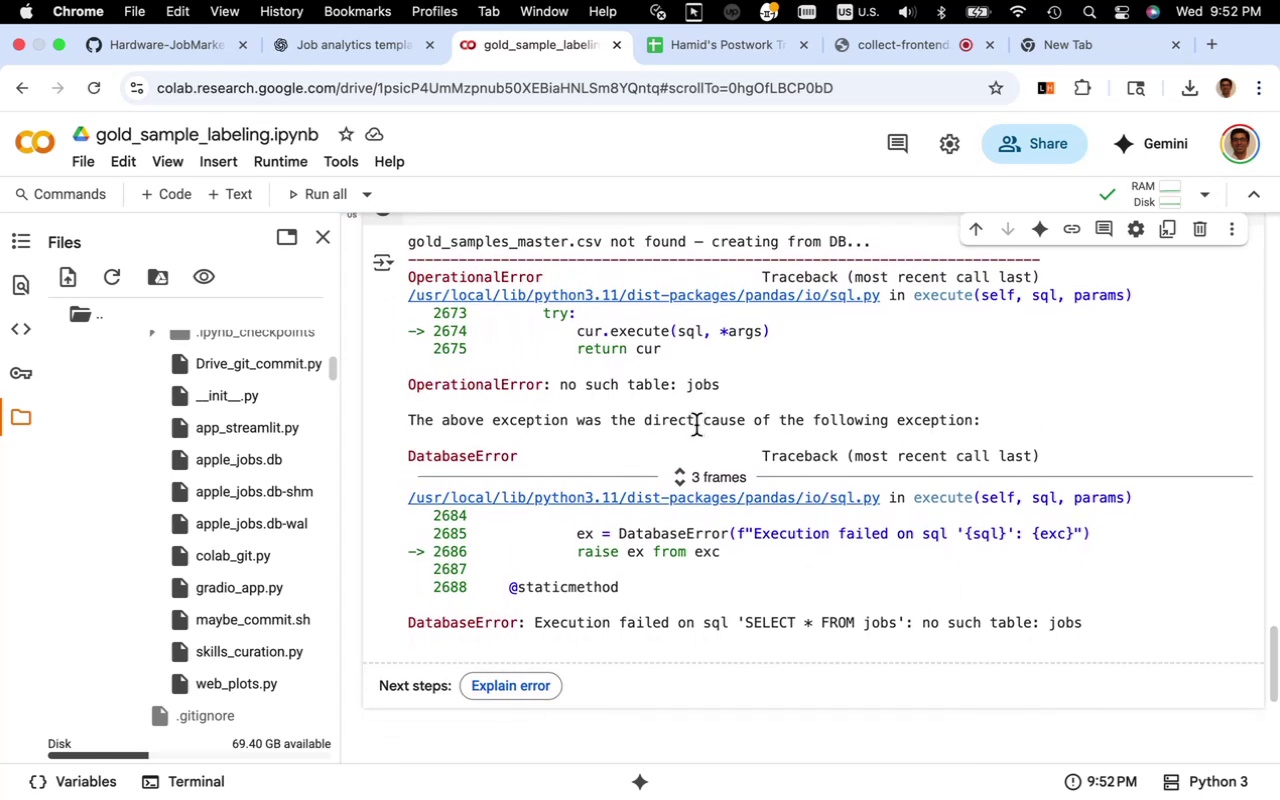 